 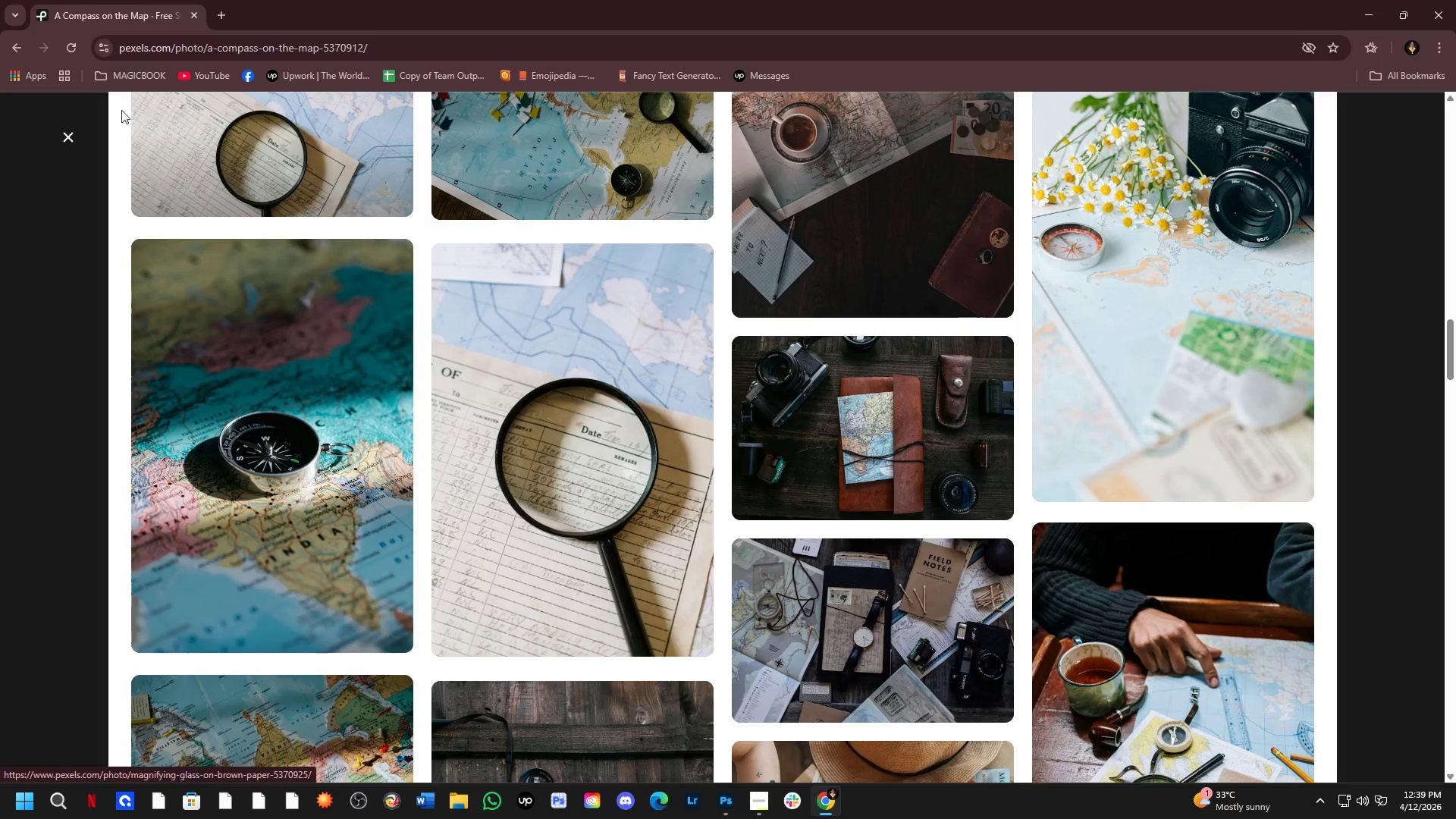 
left_click_drag(start_coordinate=[512, 126], to_coordinate=[387, 133])
 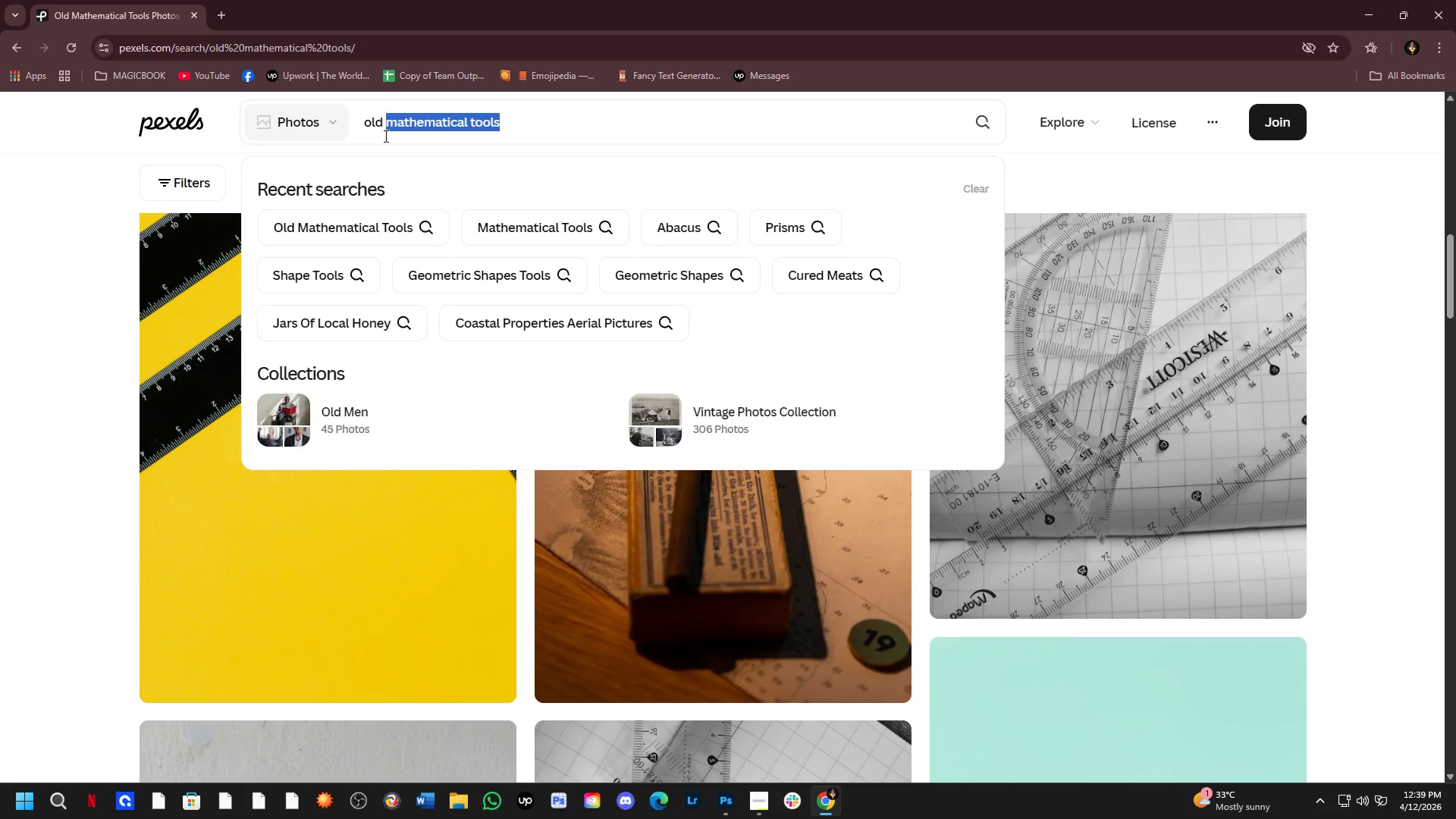 
key(Backspace)
 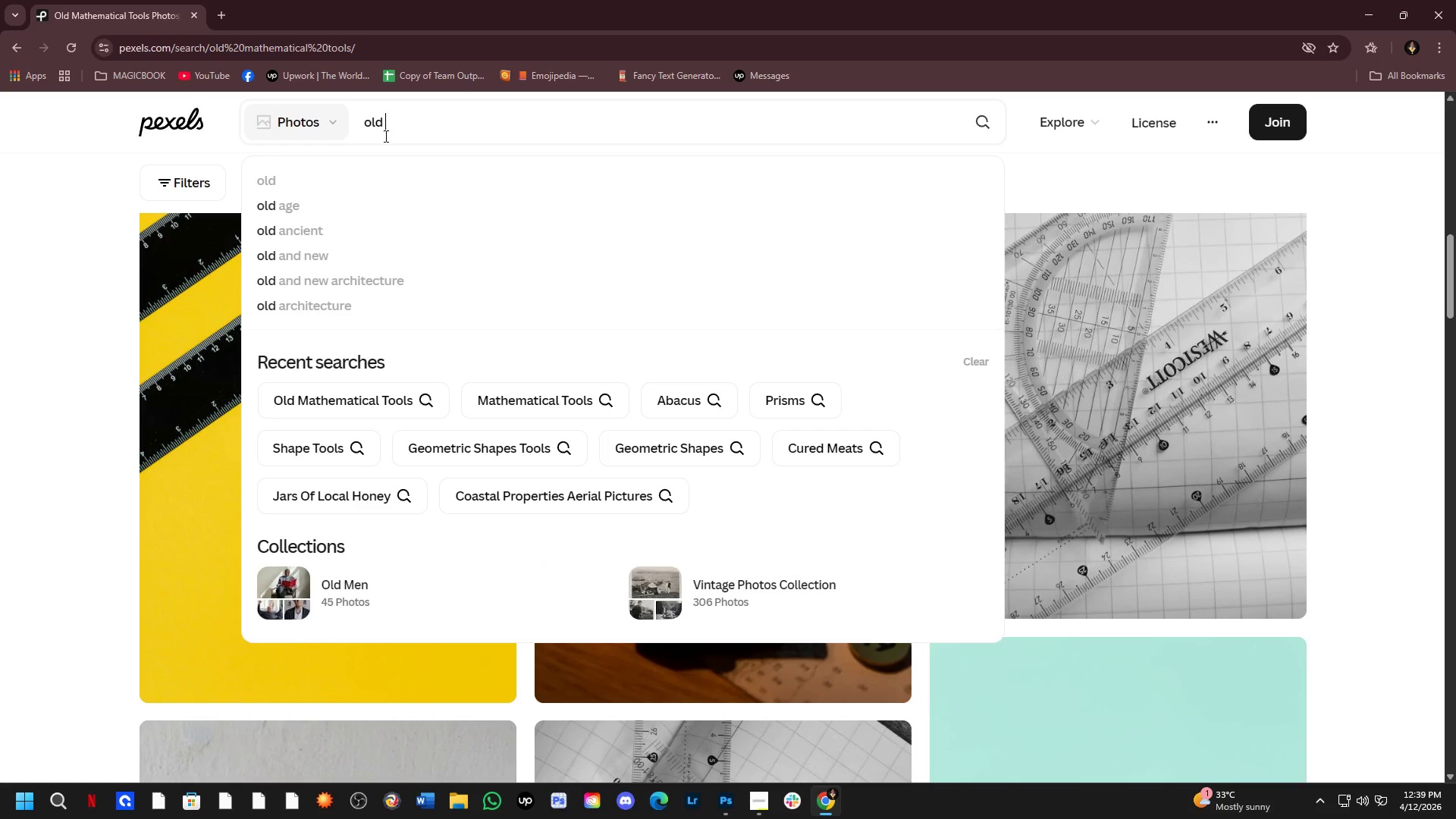 
key(Control+V)
 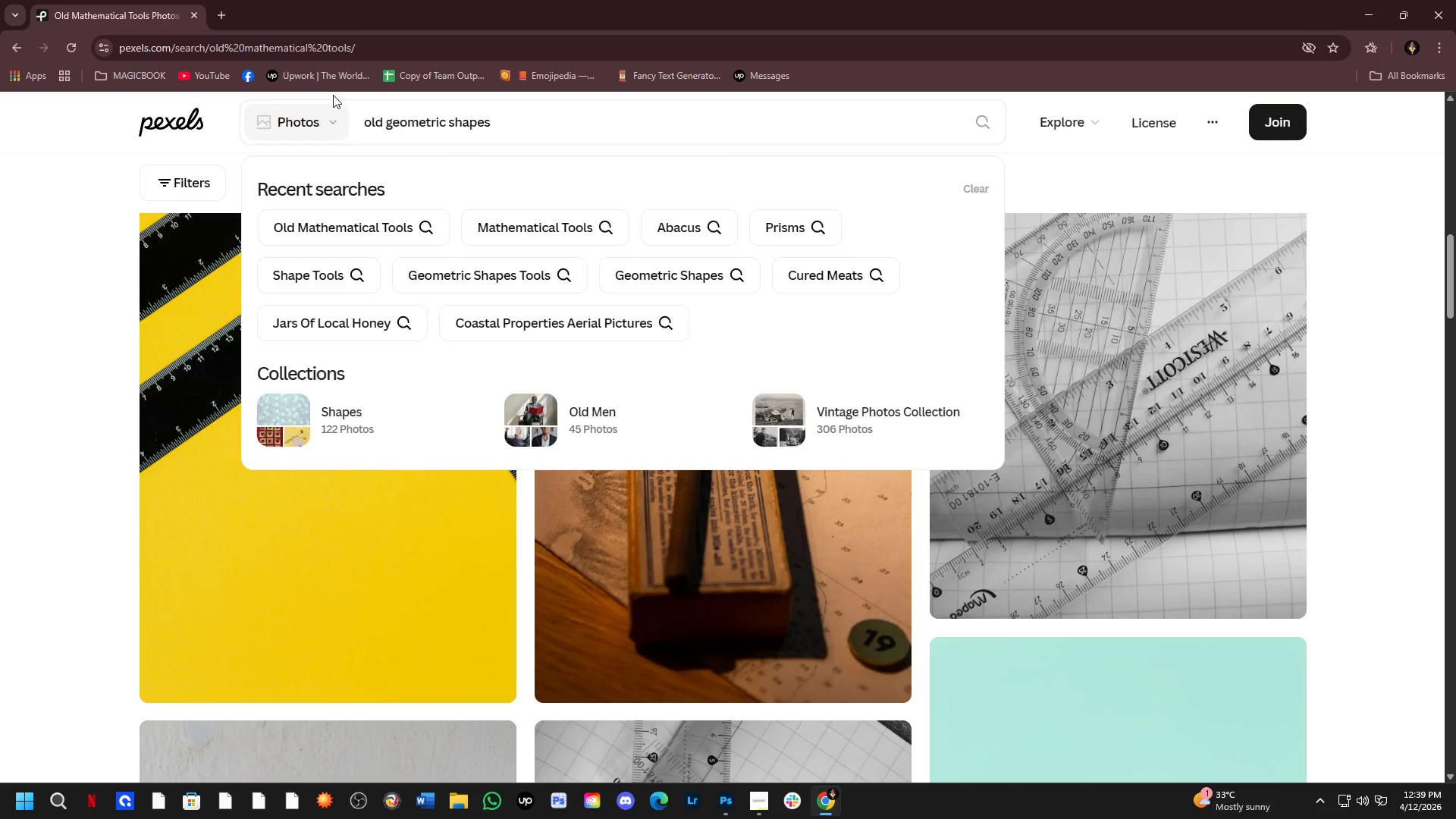 
key(Enter)
 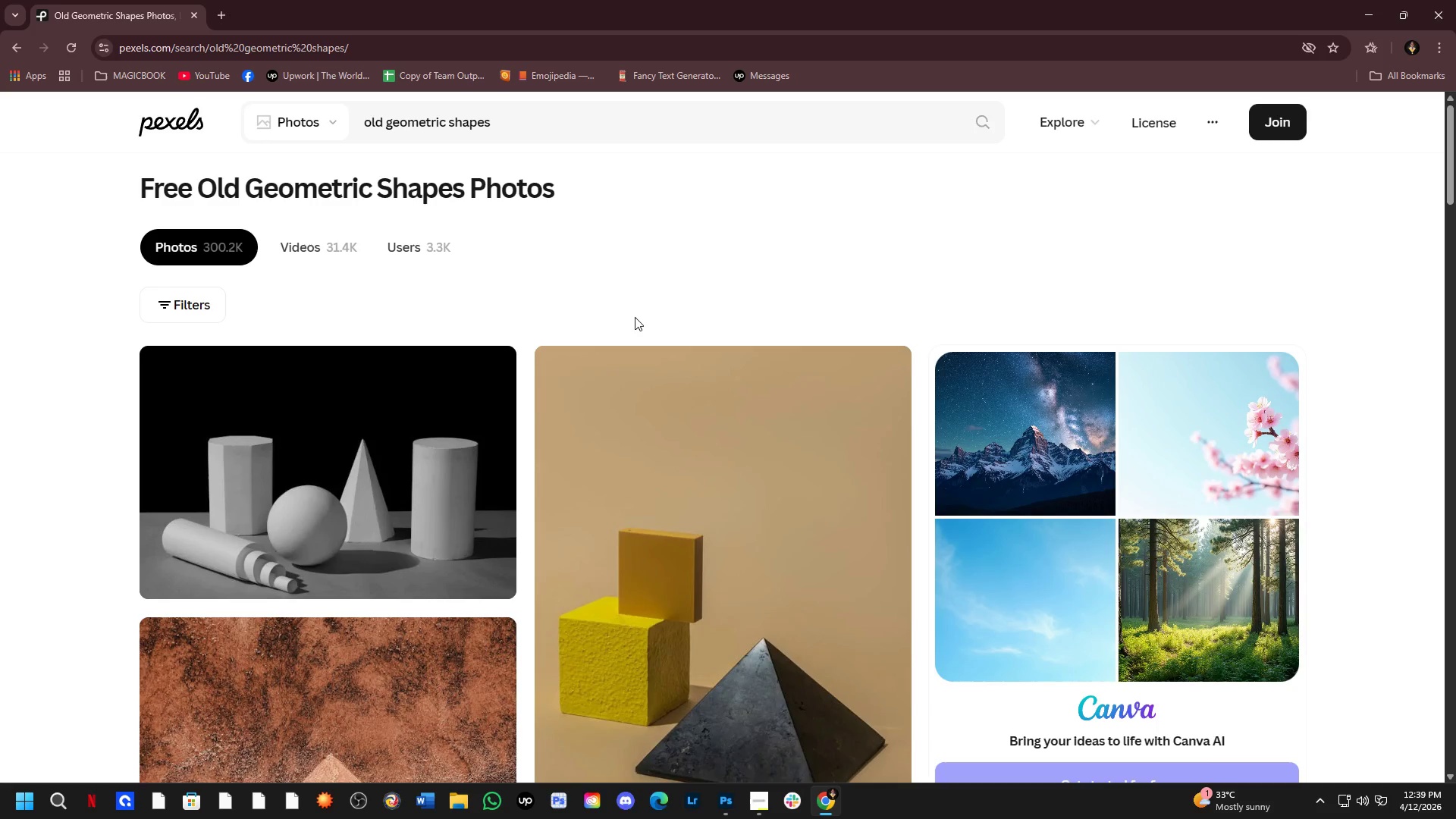 
scroll: coordinate [677, 422], scroll_direction: down, amount: 7.0
 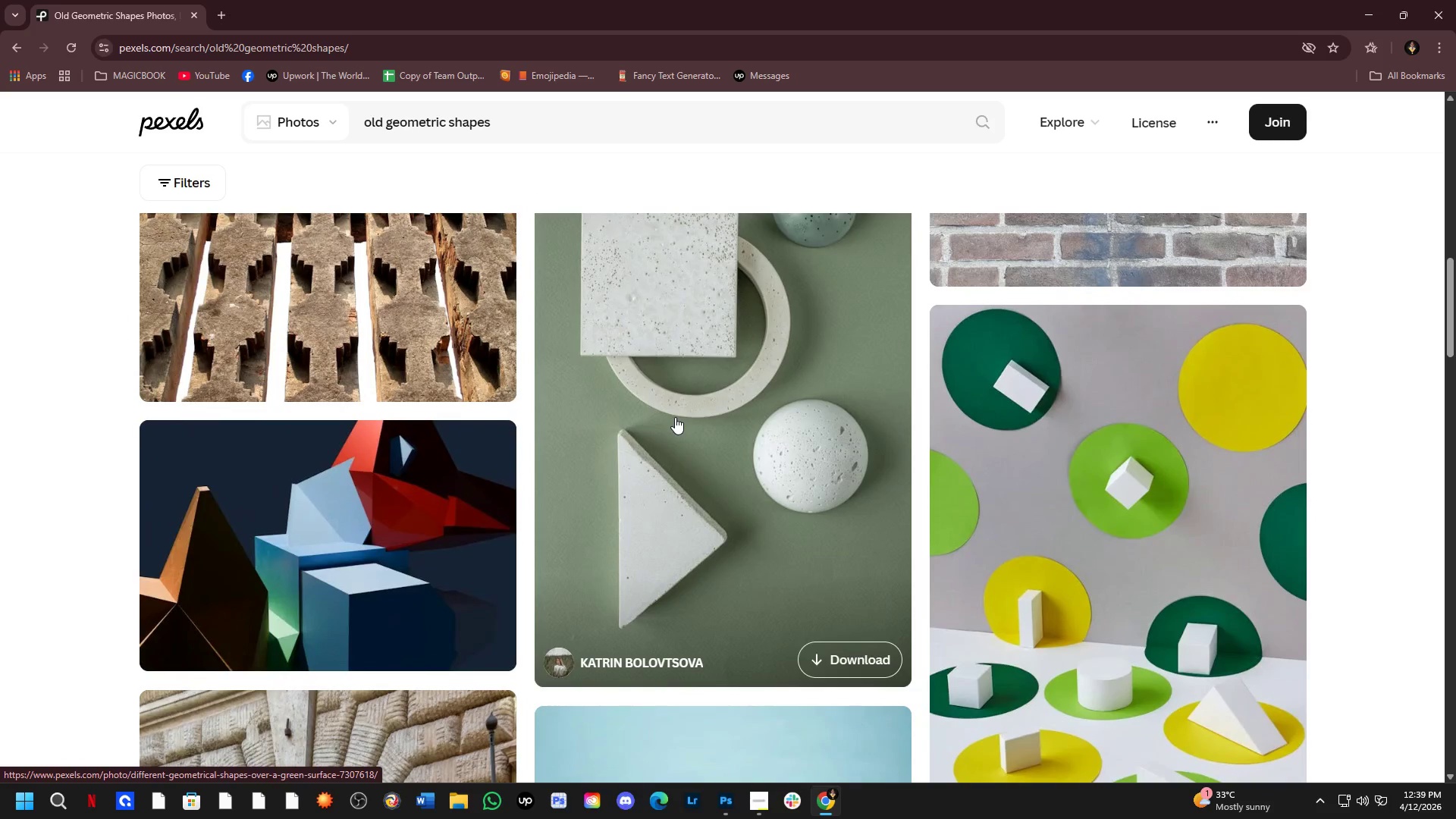 
scroll: coordinate [675, 417], scroll_direction: up, amount: 2.0
 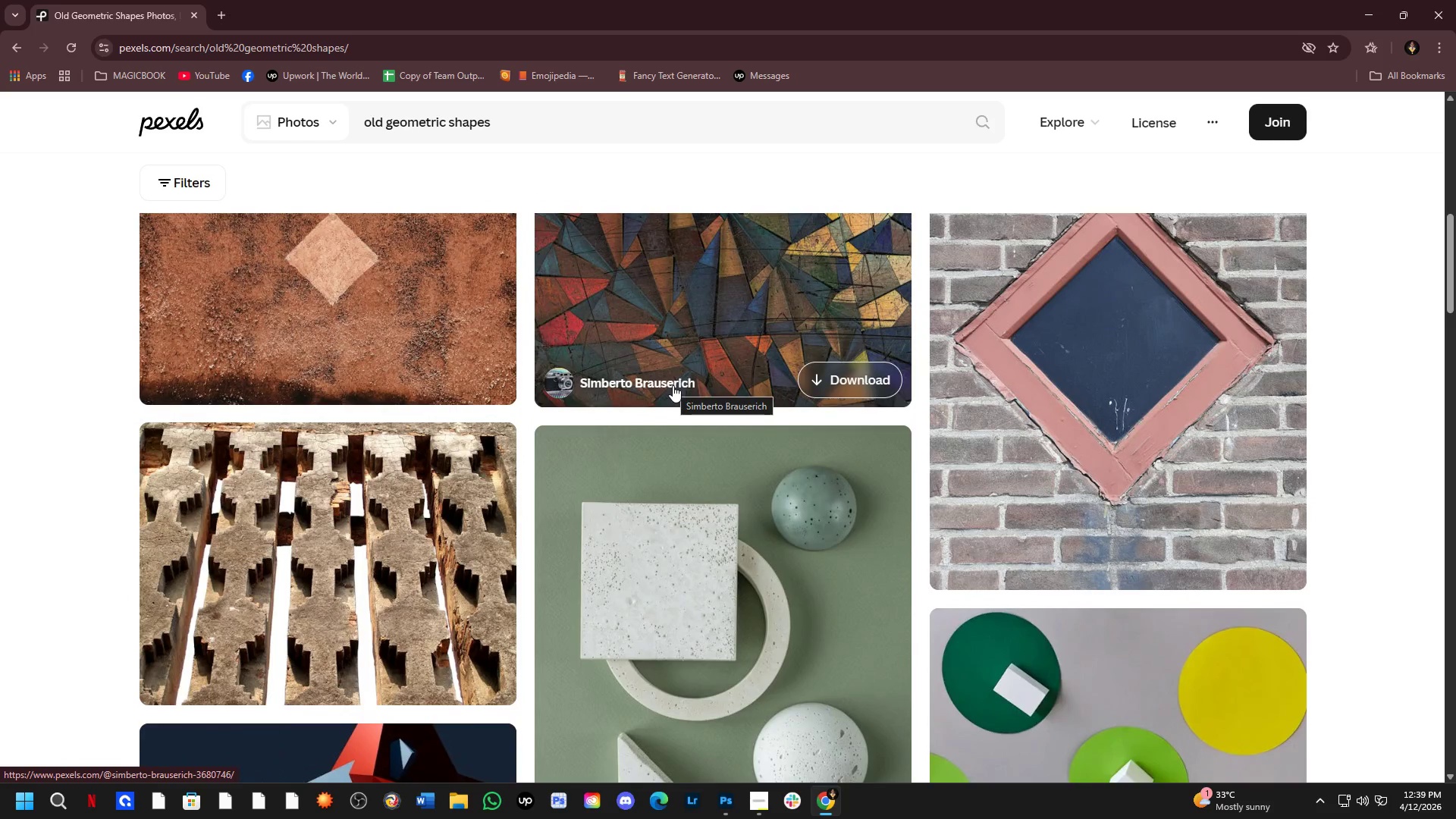 
scroll: coordinate [673, 366], scroll_direction: down, amount: 6.0
 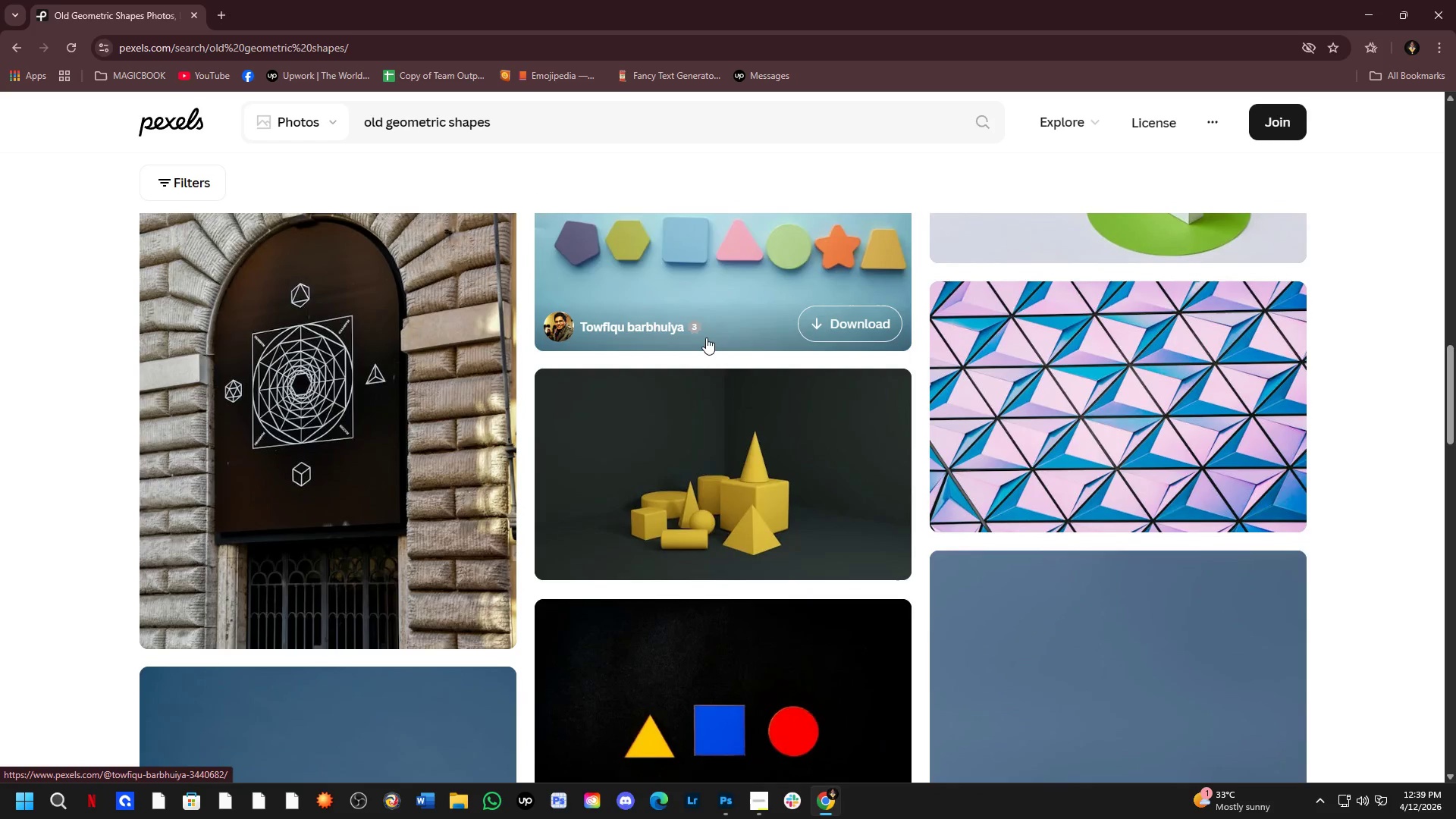 
scroll: coordinate [707, 337], scroll_direction: up, amount: 4.0
 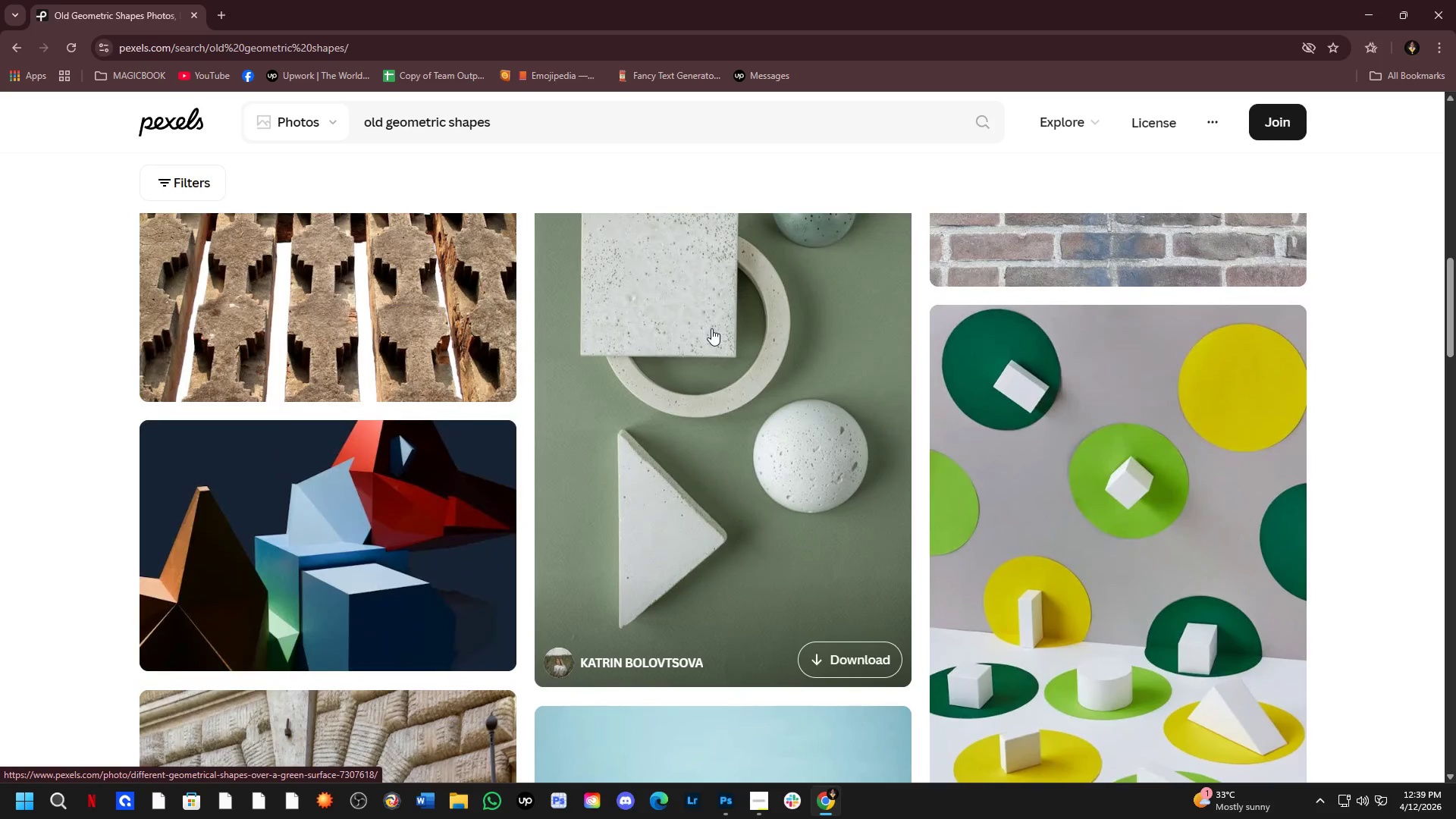 
scroll: coordinate [716, 322], scroll_direction: down, amount: 6.0
 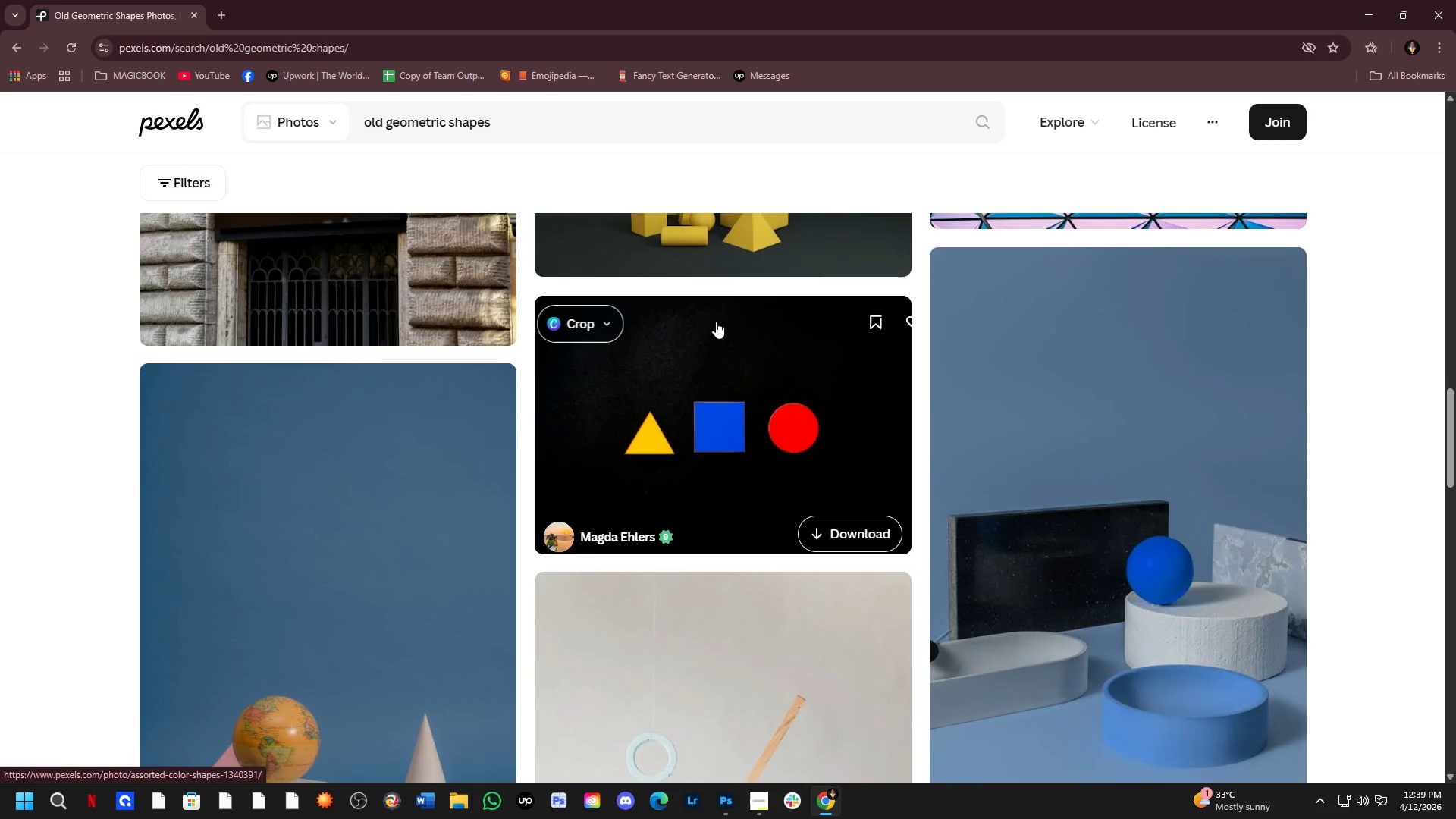 
scroll: coordinate [716, 322], scroll_direction: up, amount: 1.0
 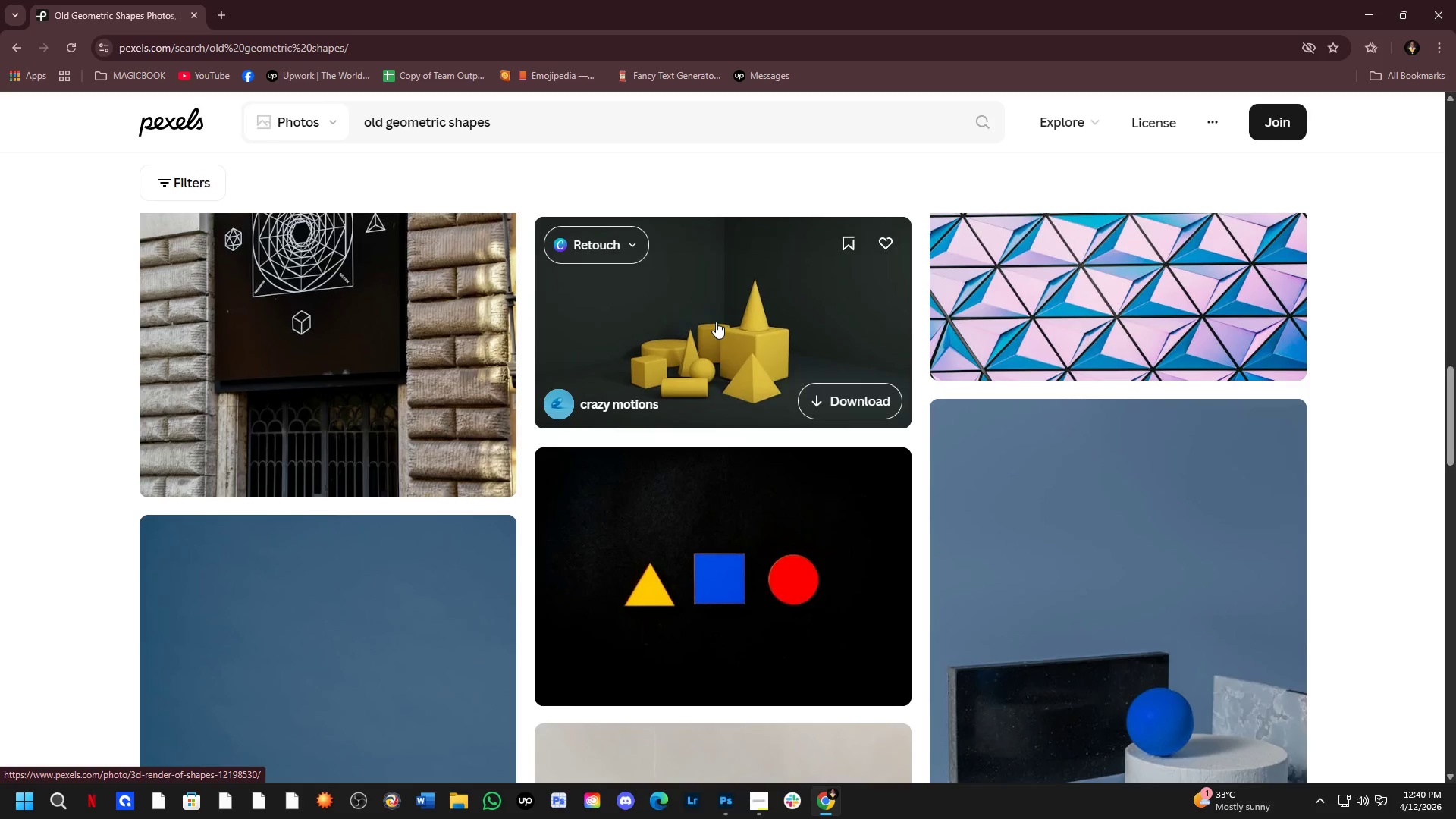 
scroll: coordinate [716, 322], scroll_direction: down, amount: 5.0
 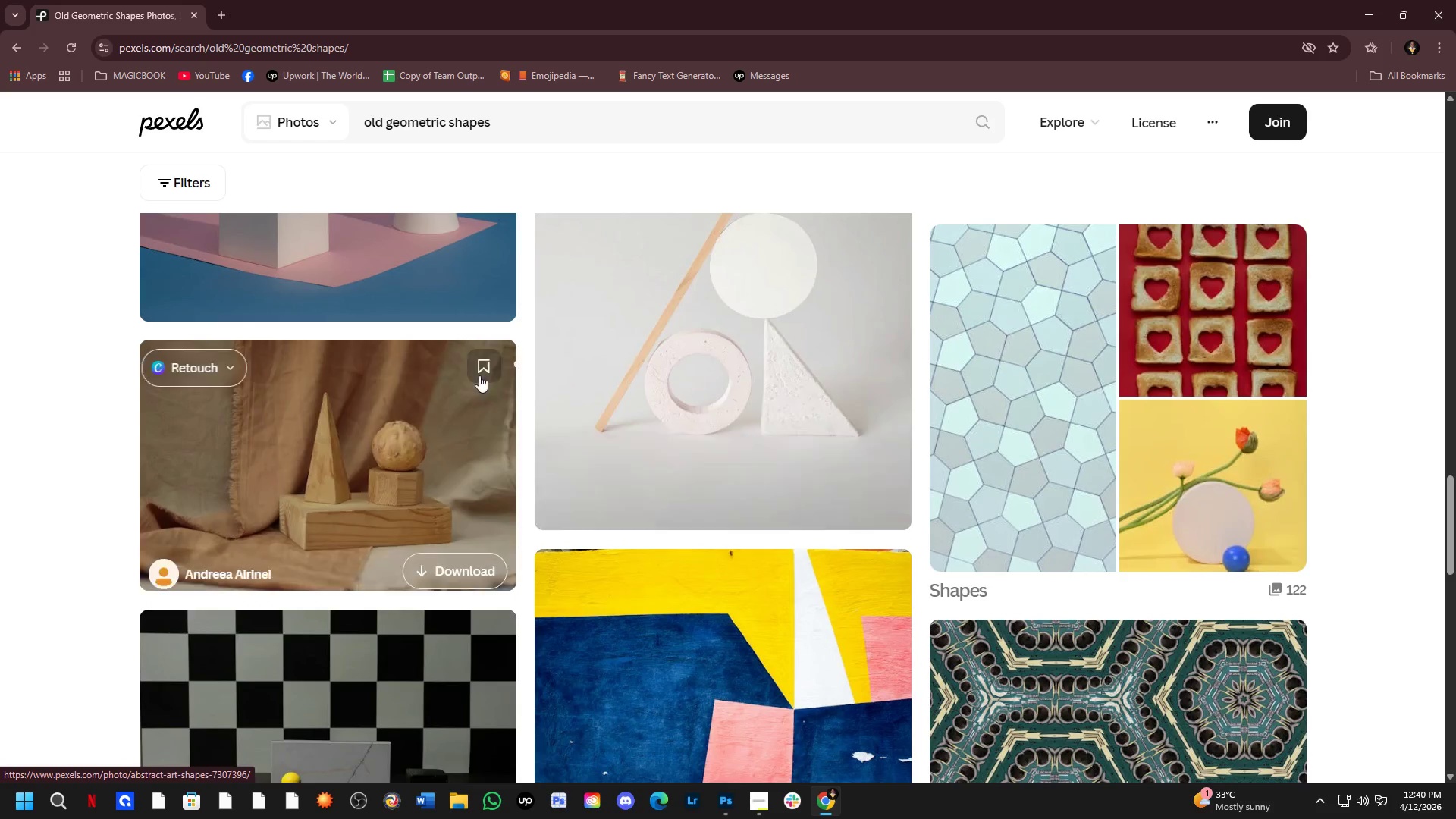 
left_click([436, 450])
 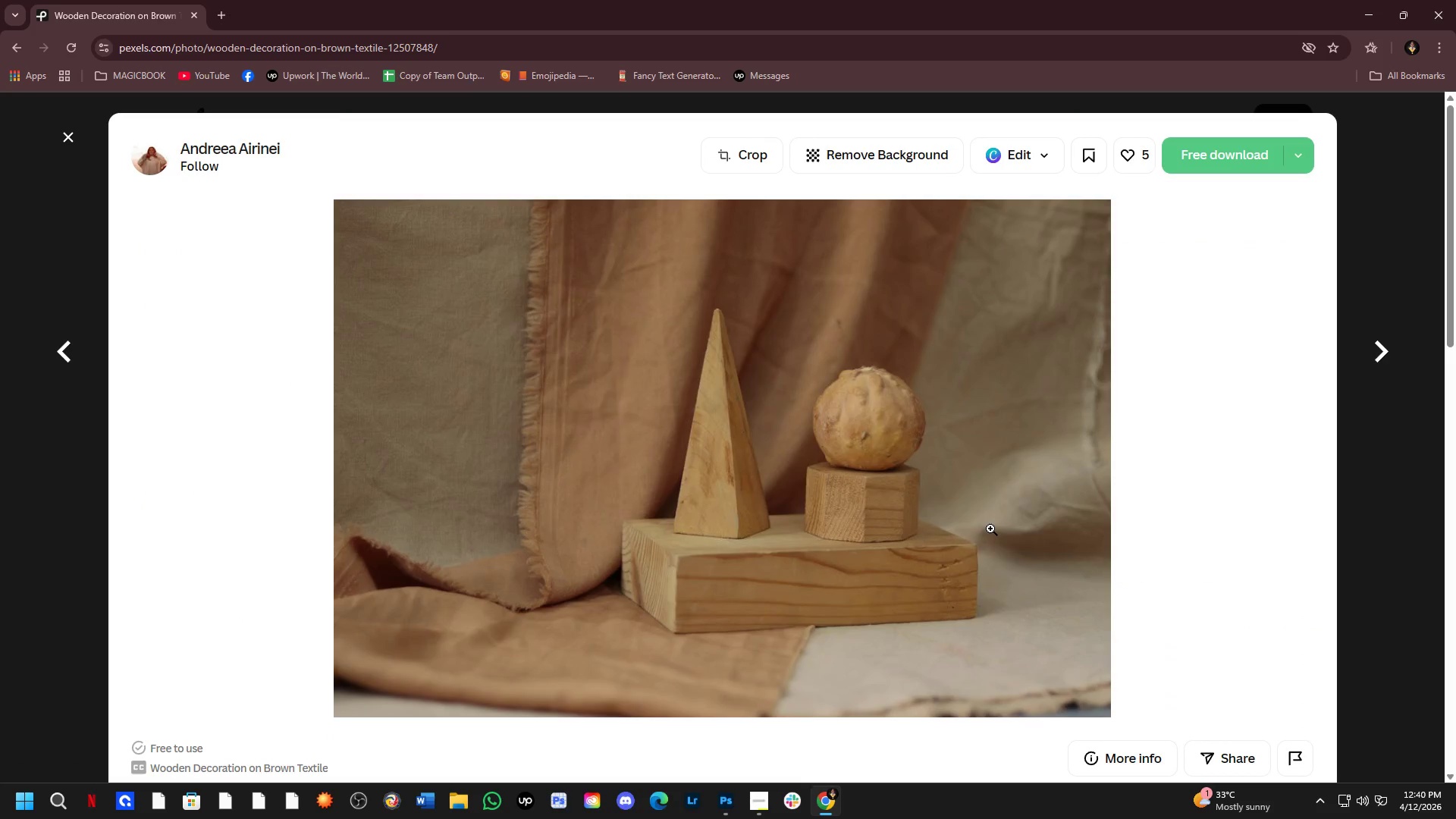 
scroll: coordinate [990, 529], scroll_direction: down, amount: 1.0
 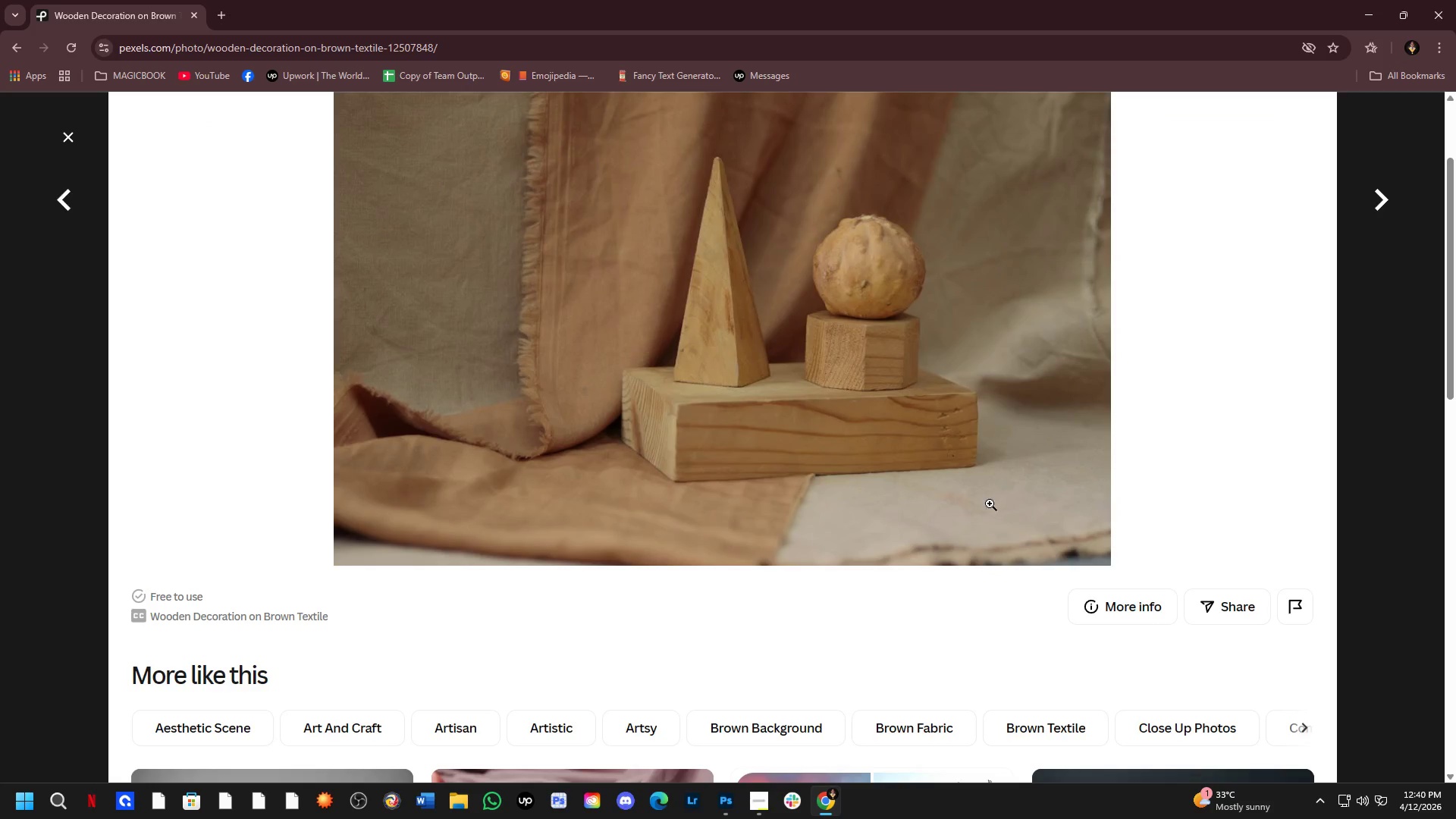 
scroll: coordinate [987, 497], scroll_direction: up, amount: 2.0
 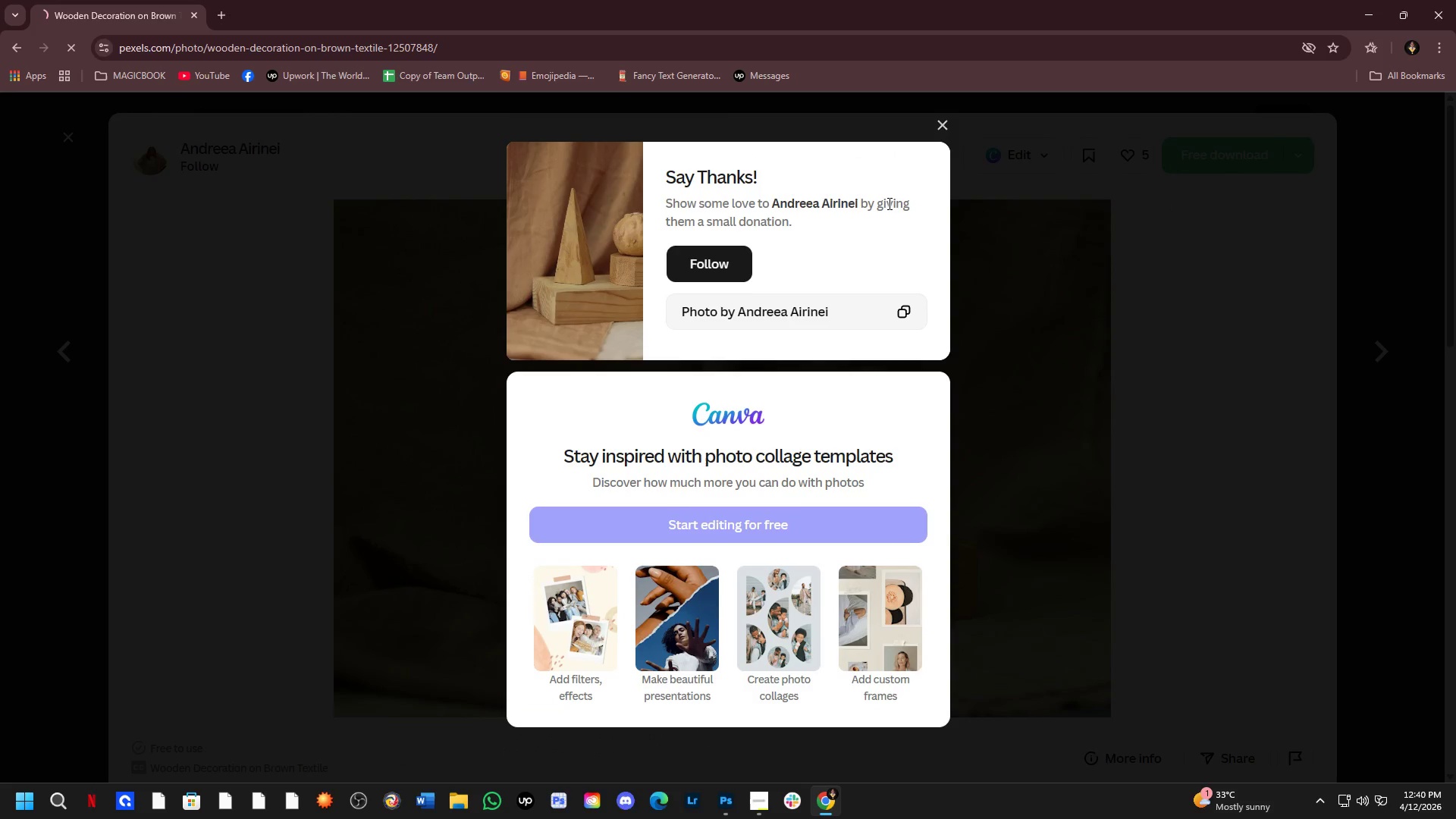 
left_click([939, 127])
 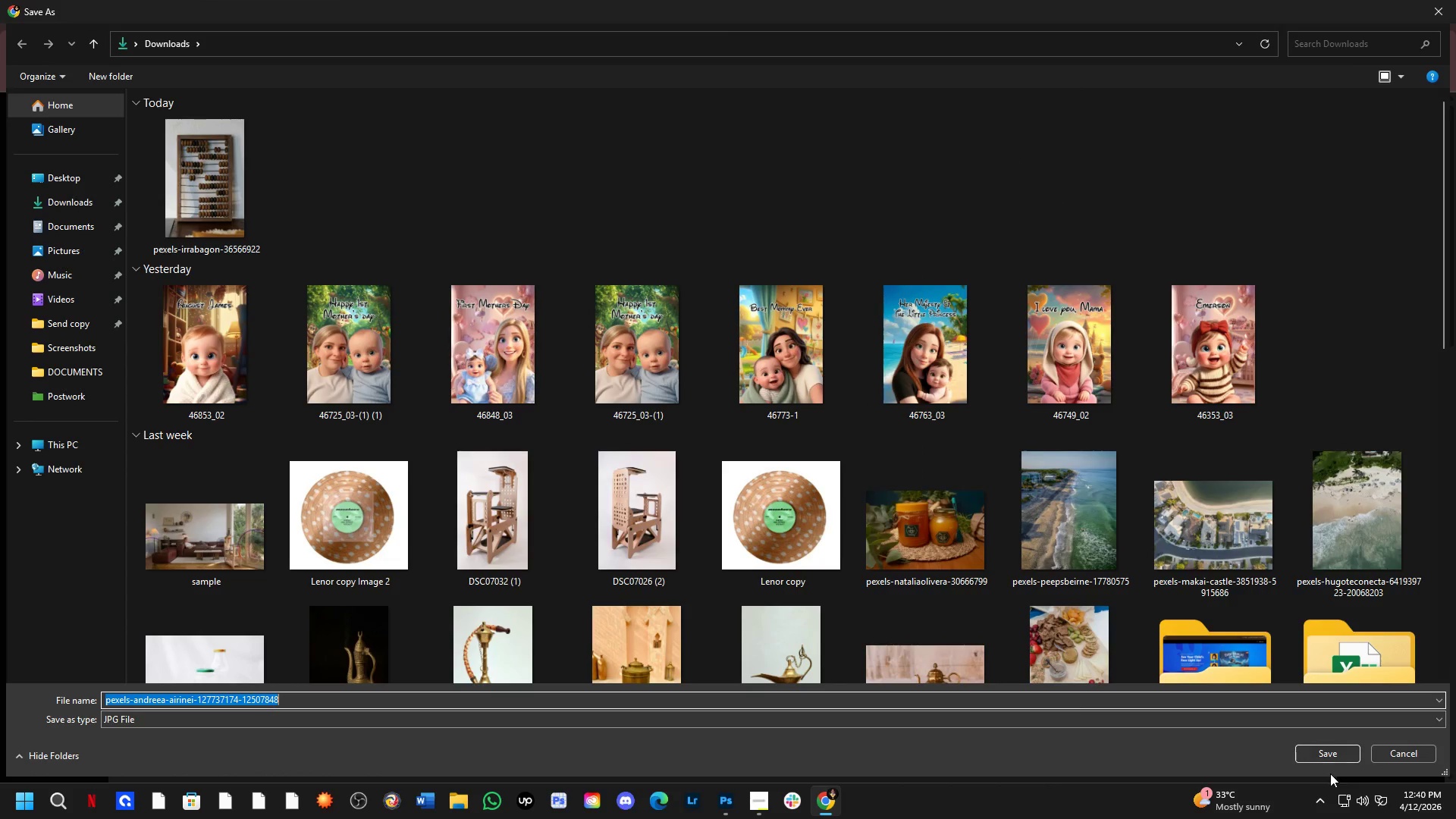 
left_click([1335, 752])
 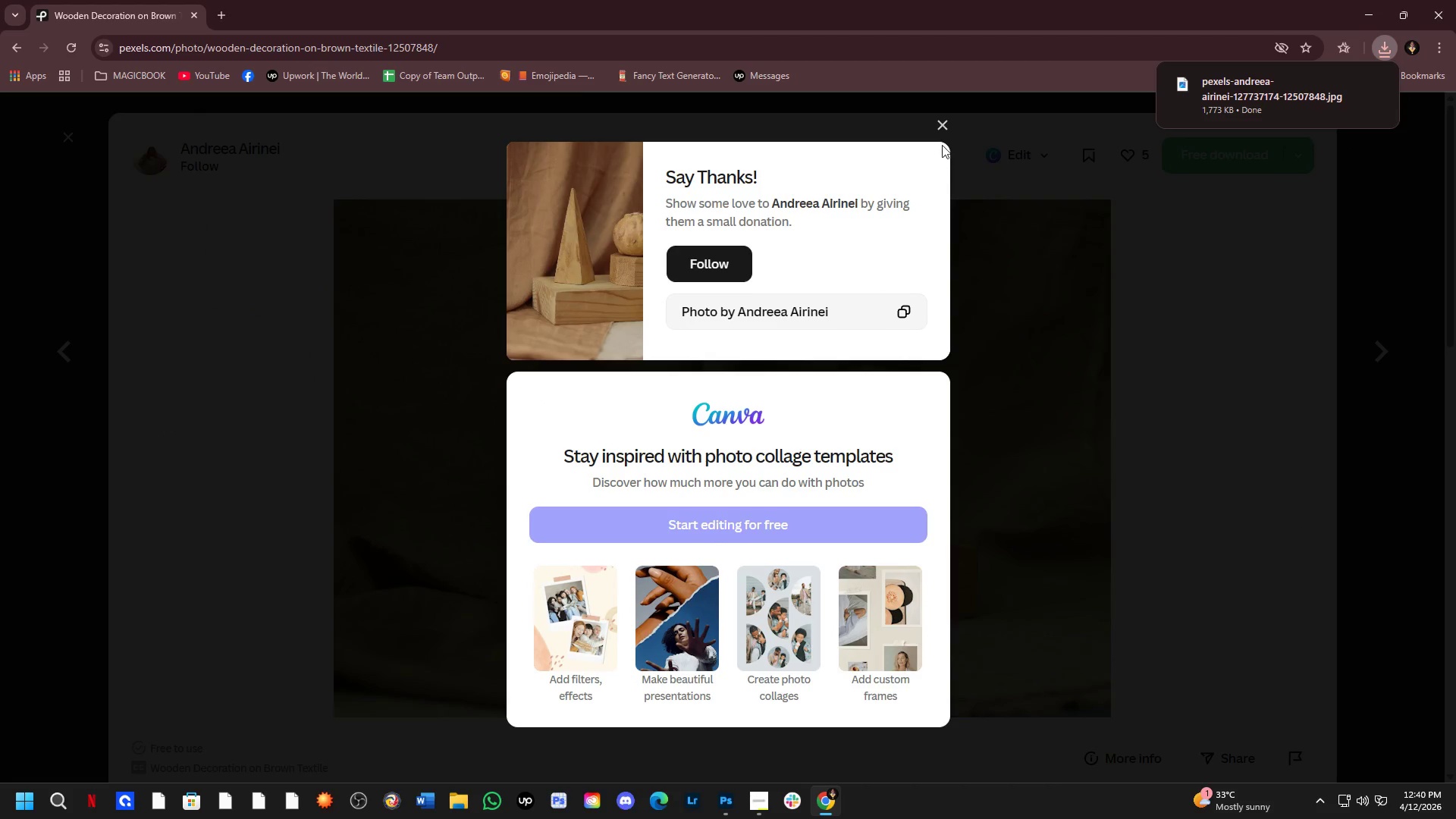 
left_click([940, 119])
 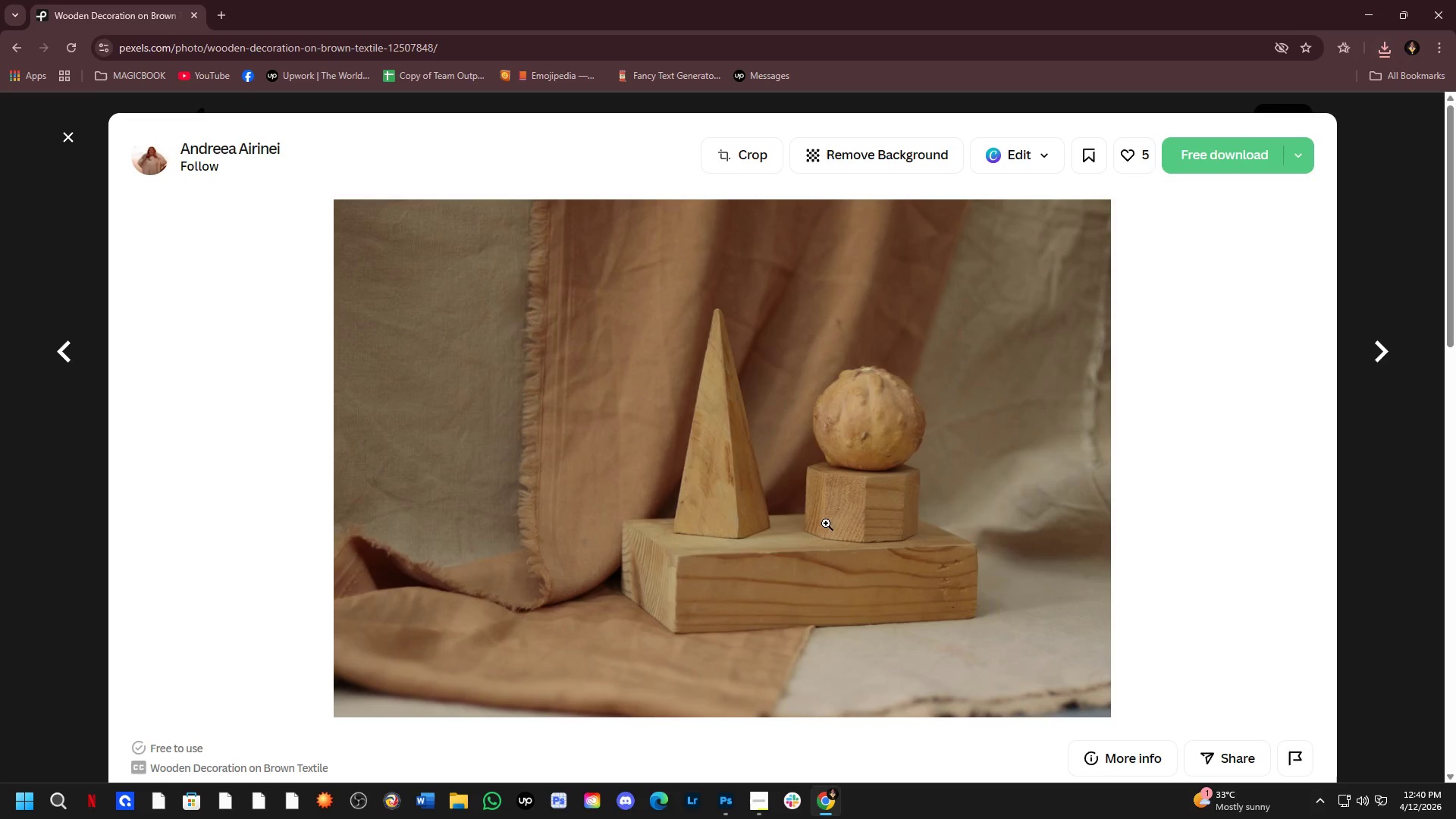 
scroll: coordinate [800, 546], scroll_direction: down, amount: 4.0
 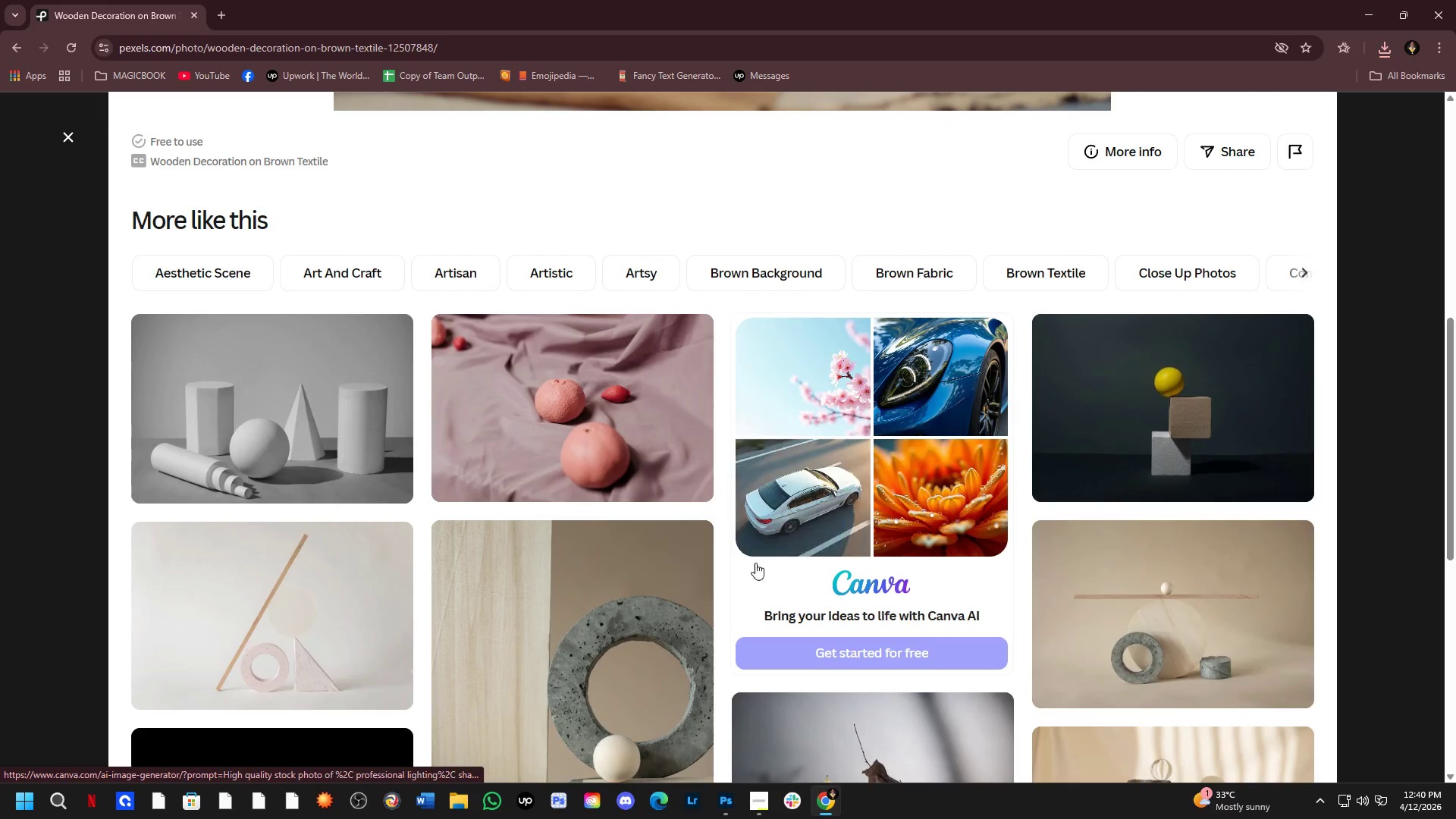 
mouse_move([513, 585])
 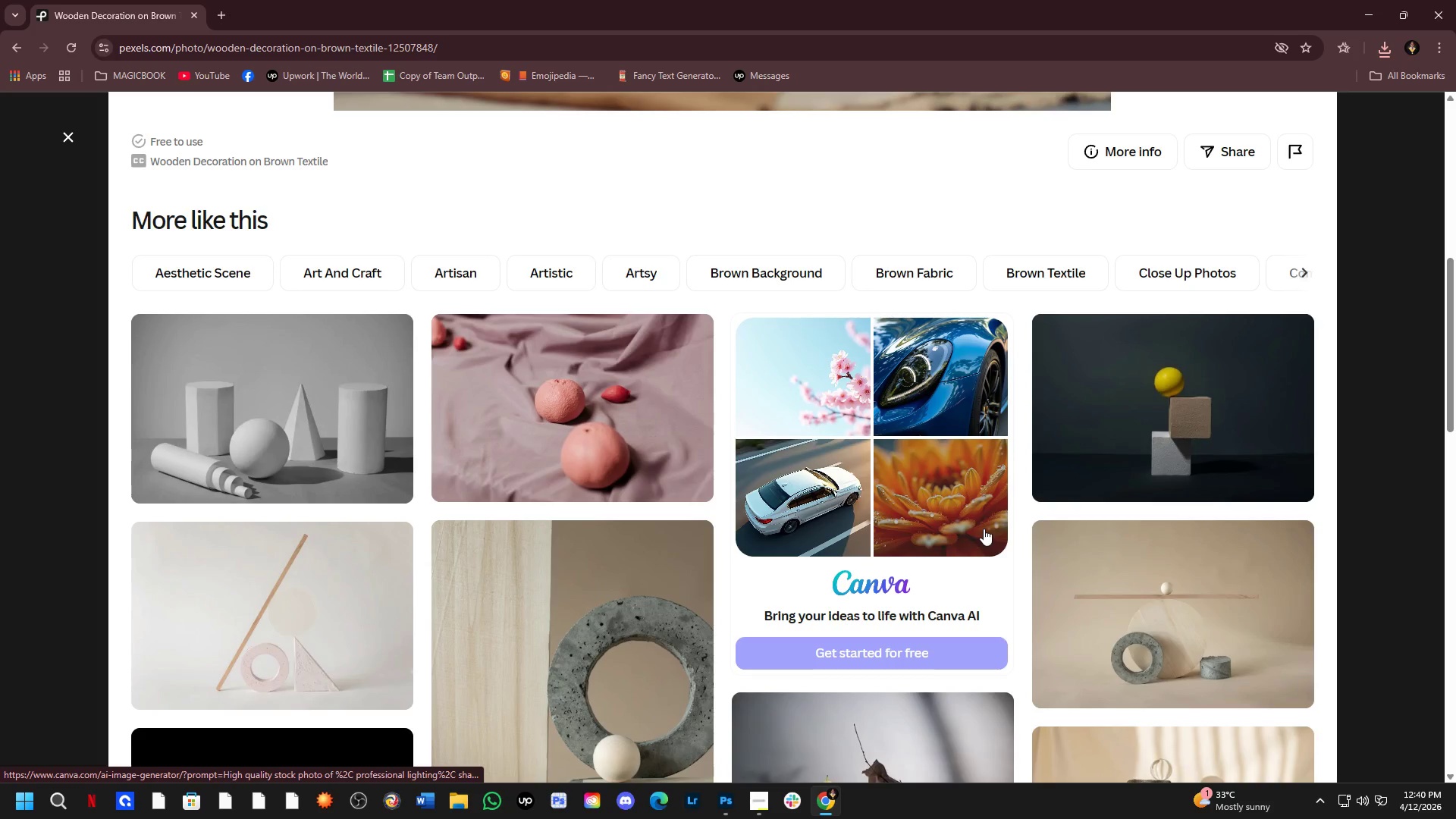 
scroll: coordinate [908, 480], scroll_direction: down, amount: 8.0
 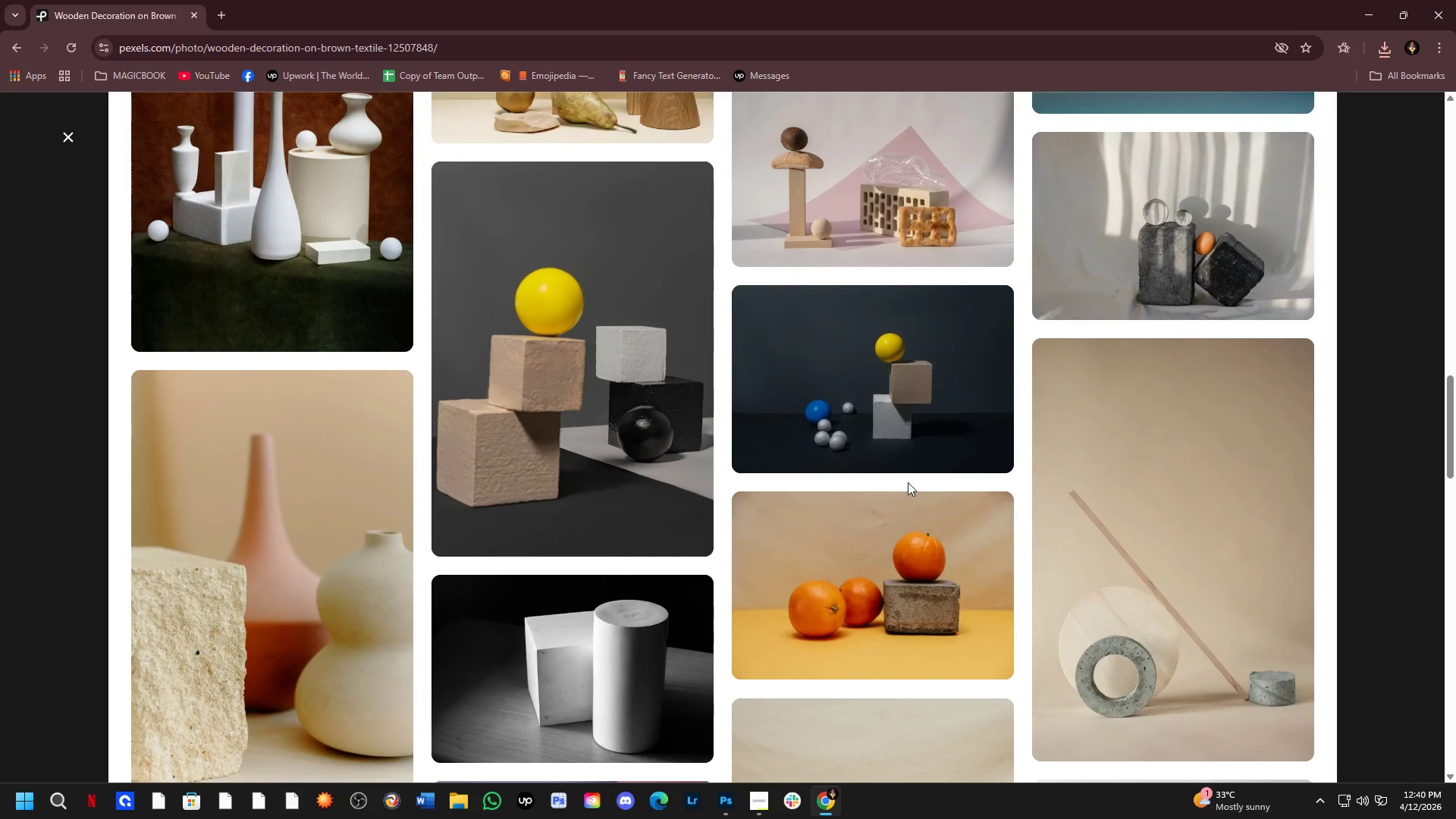 
scroll: coordinate [673, 388], scroll_direction: down, amount: 10.0
 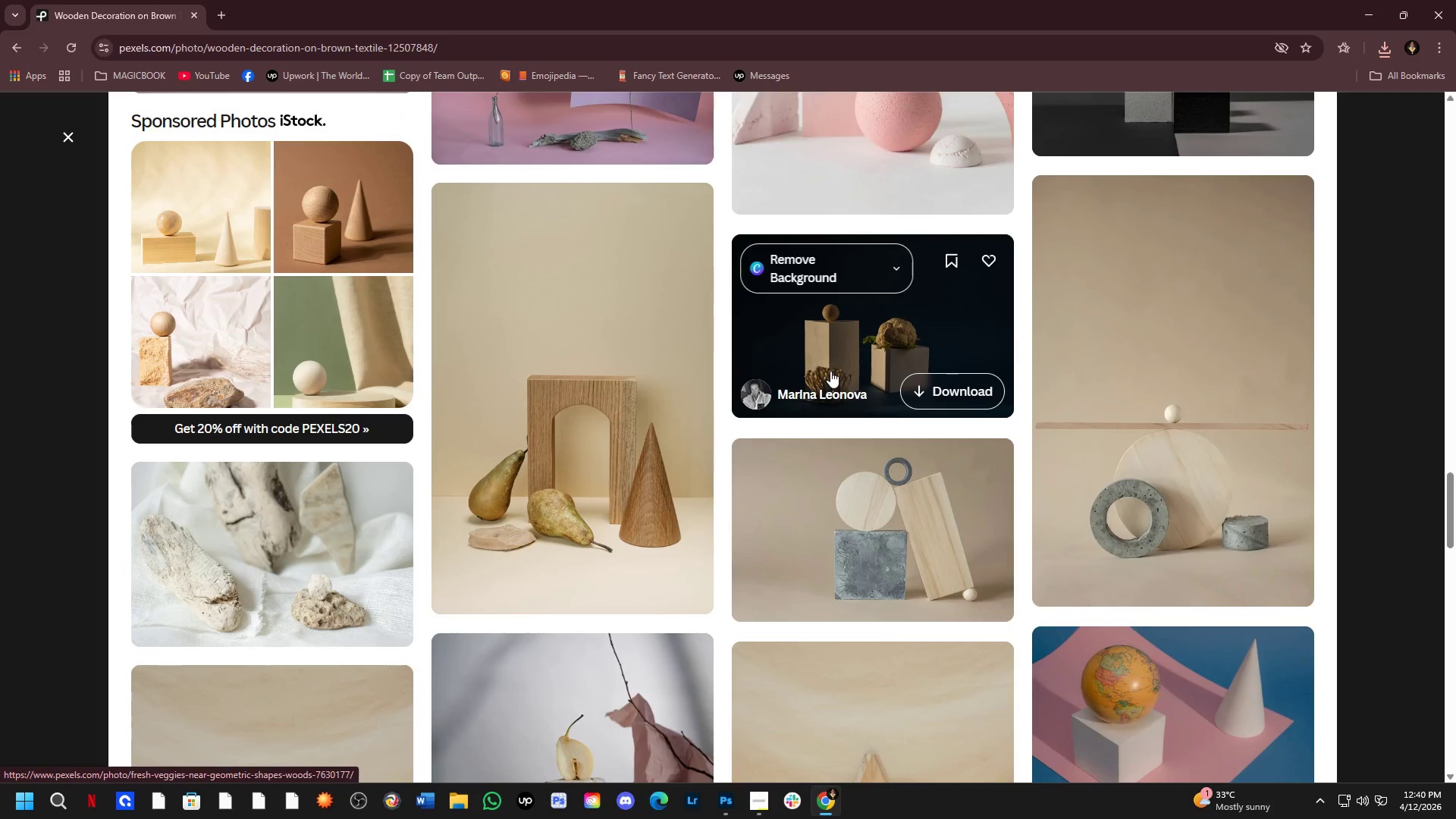 
scroll: coordinate [830, 371], scroll_direction: down, amount: 3.0
 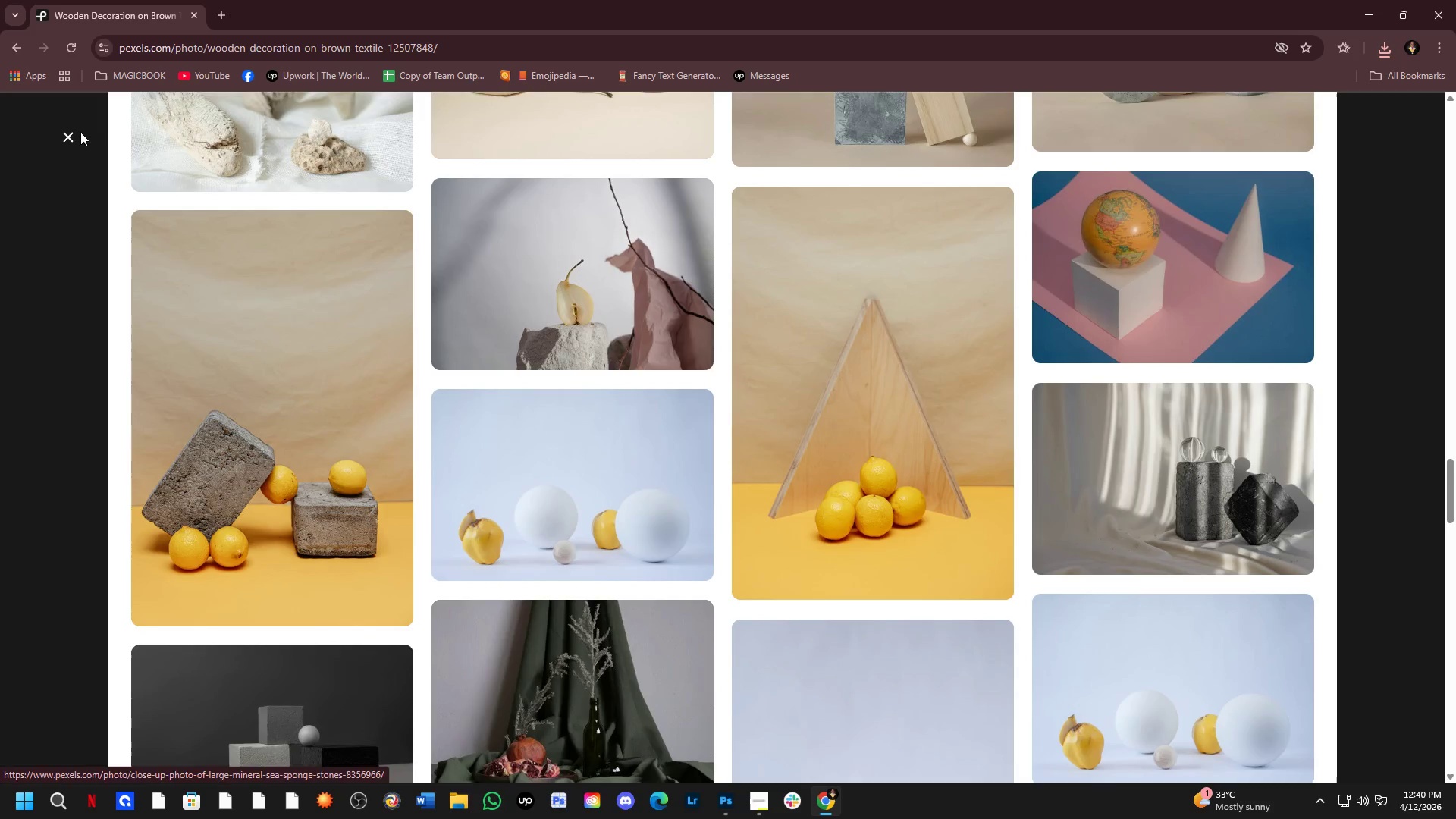 
left_click([75, 133])
 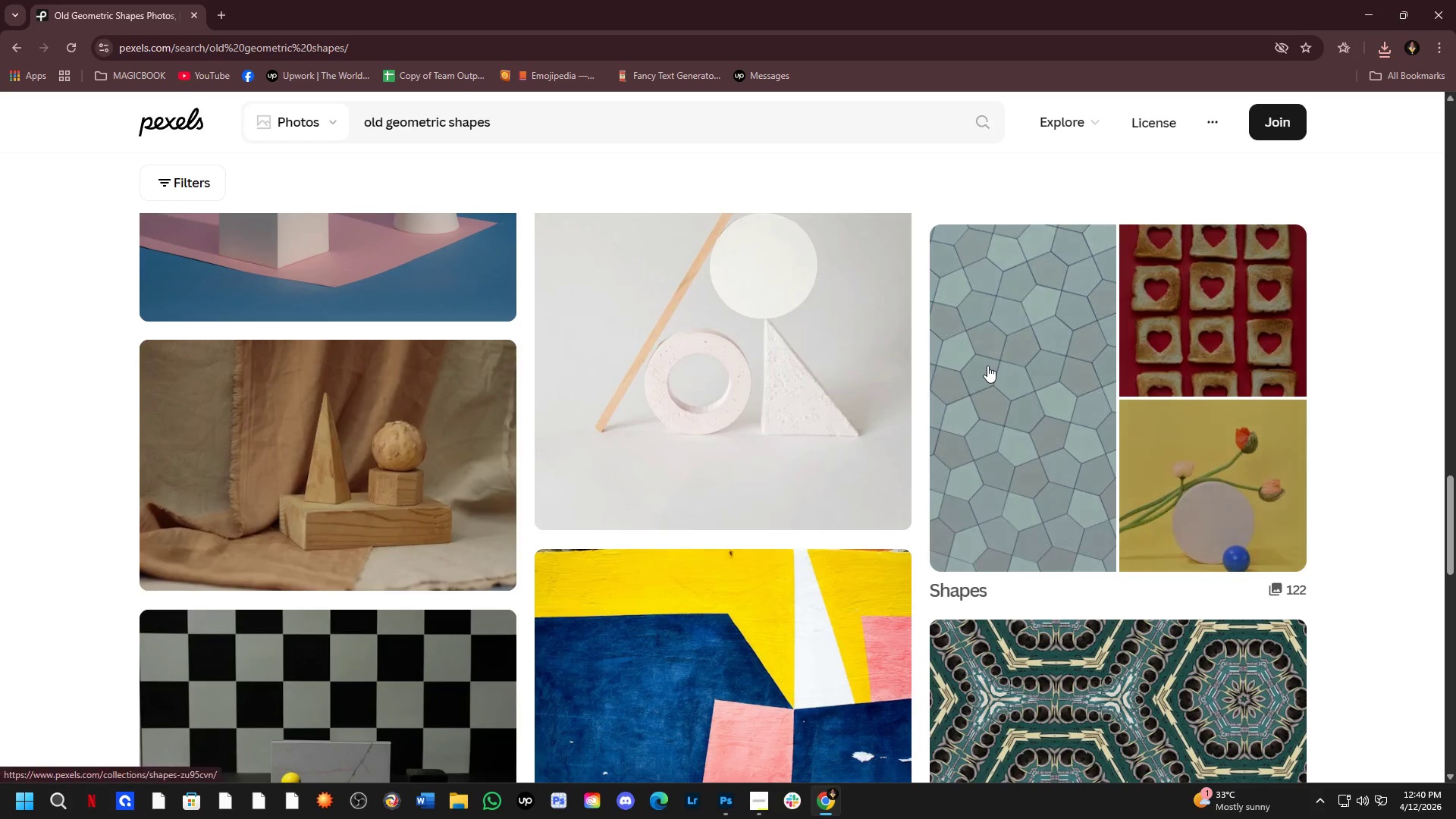 
scroll: coordinate [817, 445], scroll_direction: down, amount: 14.0
 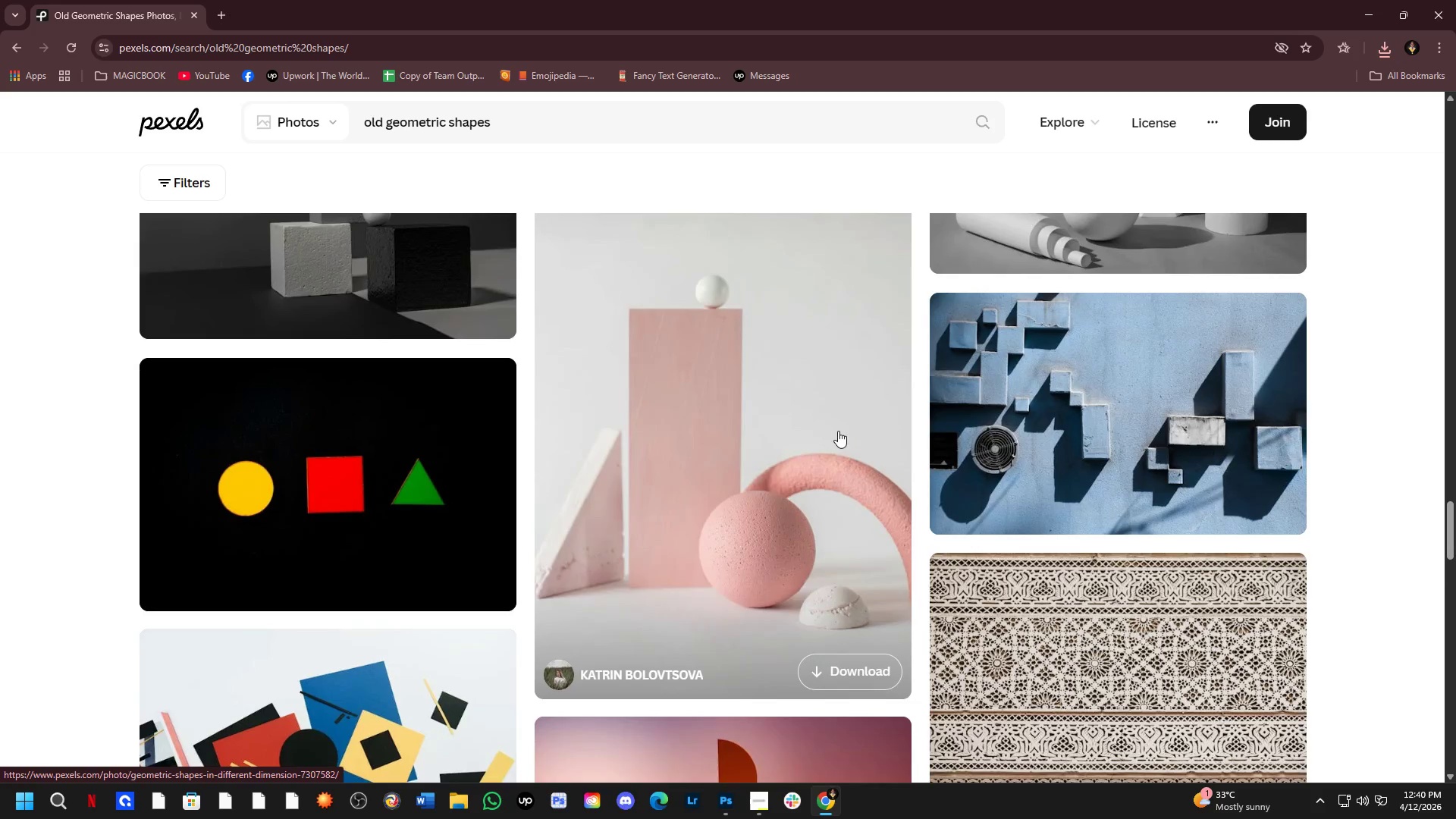 
scroll: coordinate [838, 431], scroll_direction: up, amount: 1.0
 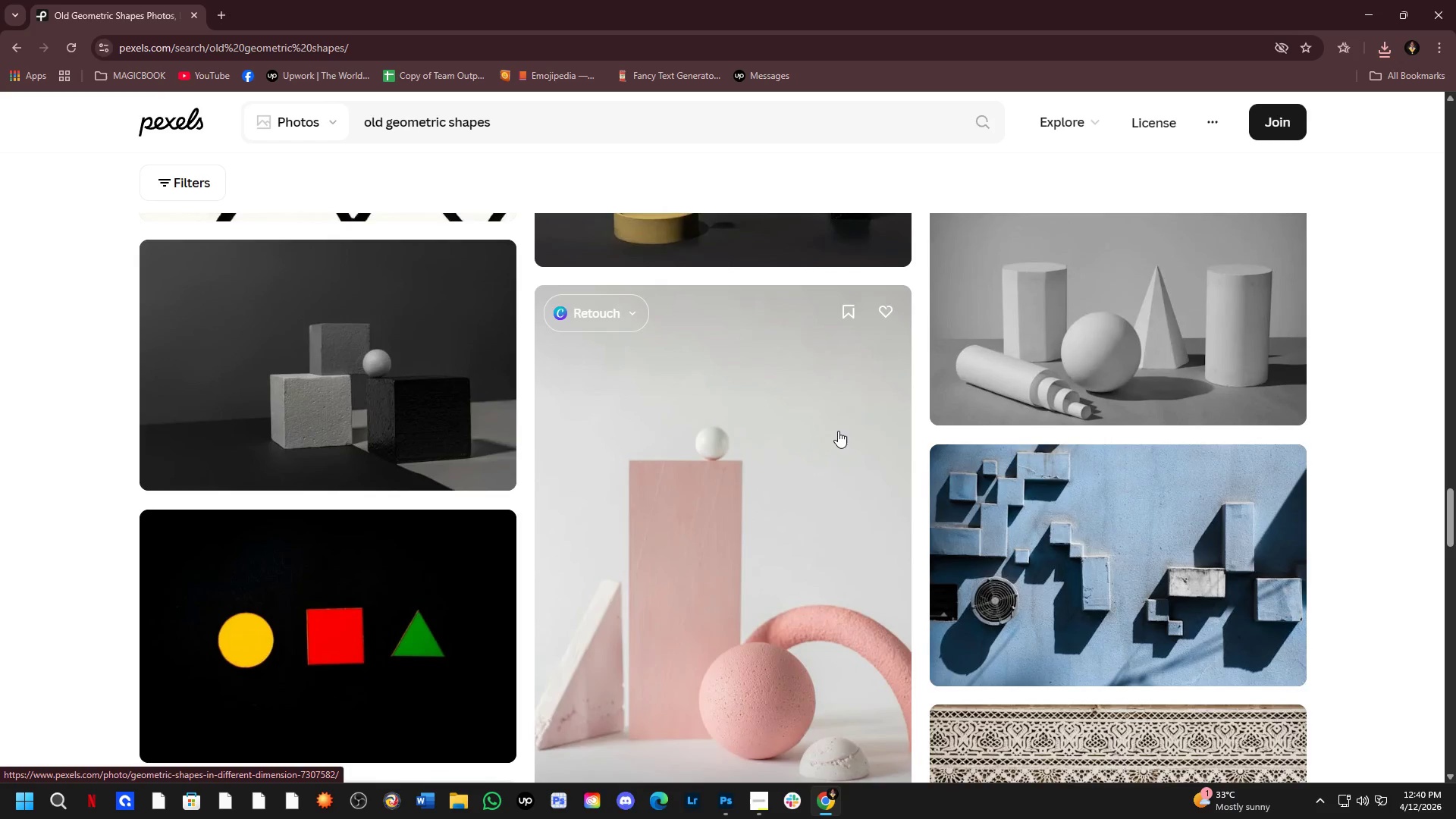 
scroll: coordinate [907, 463], scroll_direction: down, amount: 11.0
 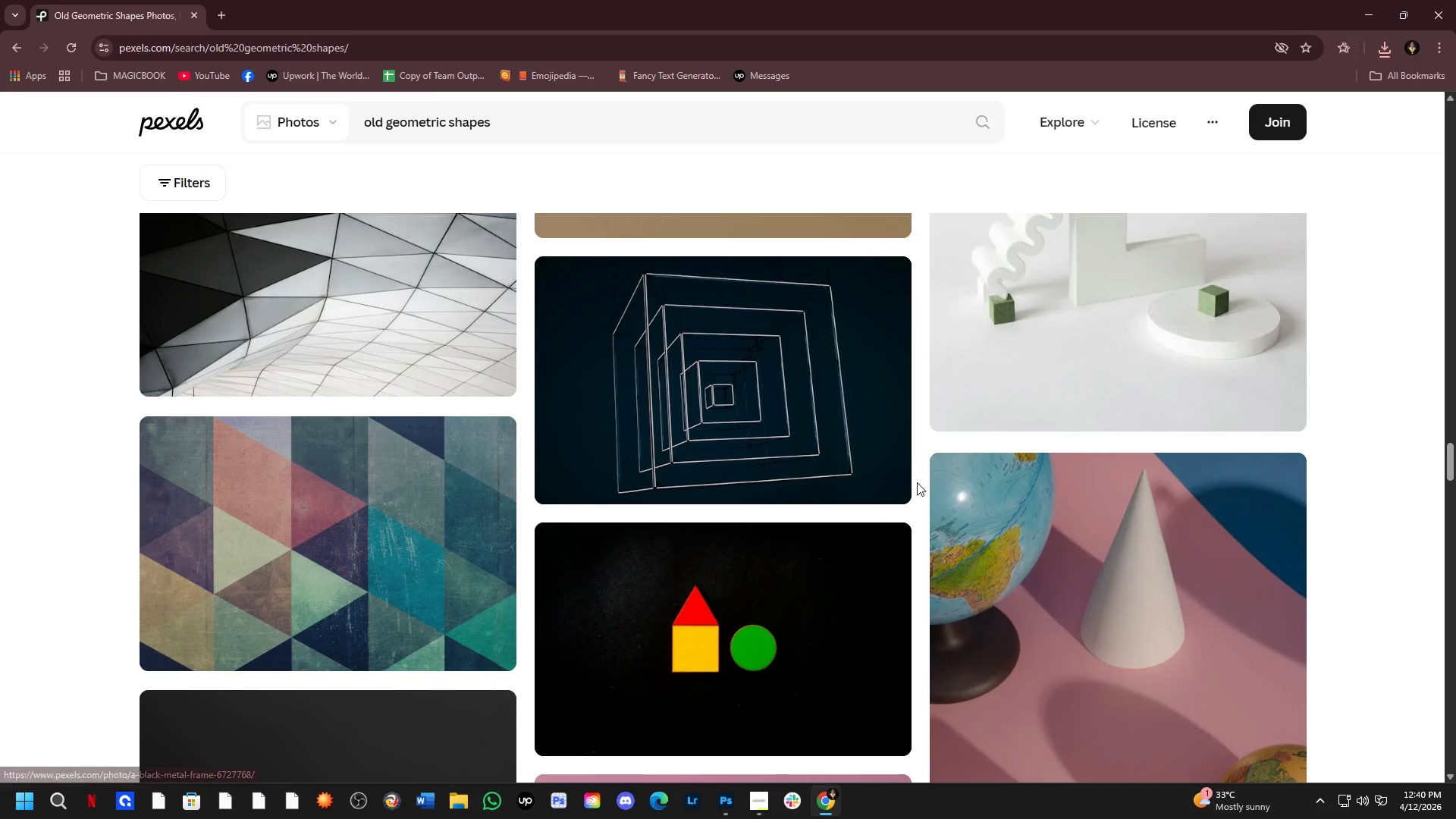 
scroll: coordinate [917, 482], scroll_direction: down, amount: 4.0
 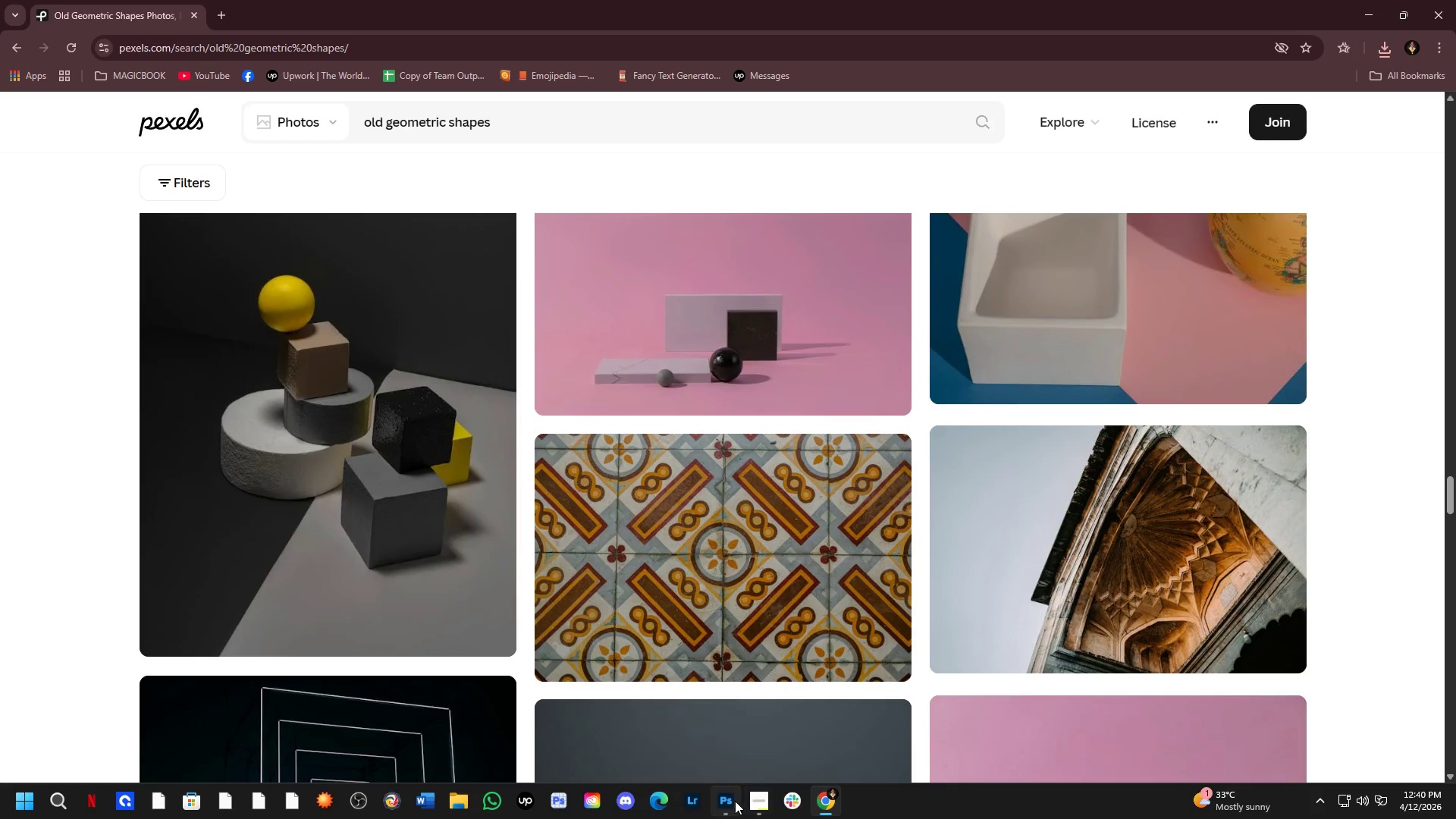 
left_click([763, 796])